 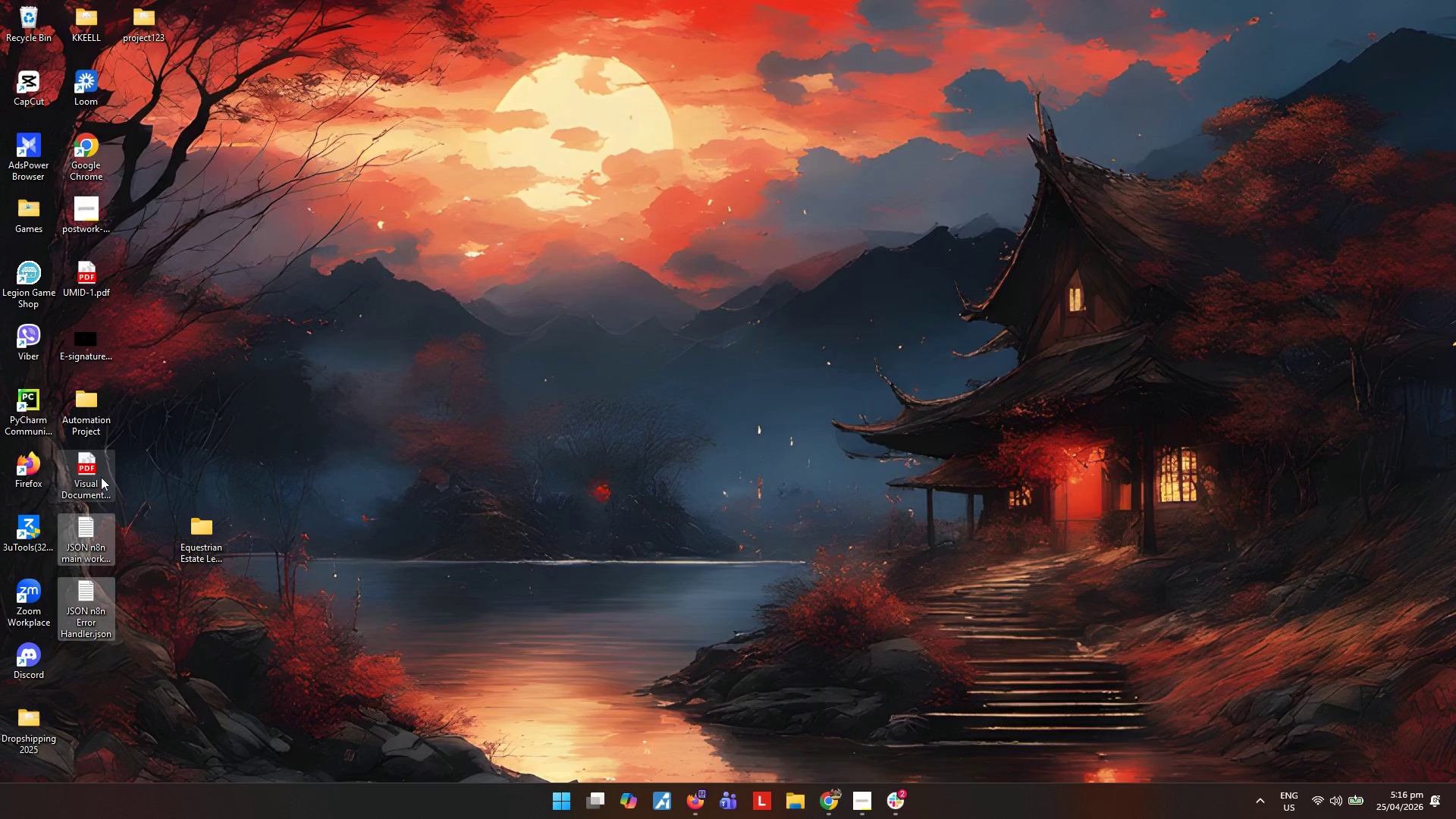 
left_click_drag(start_coordinate=[92, 457], to_coordinate=[184, 533])
 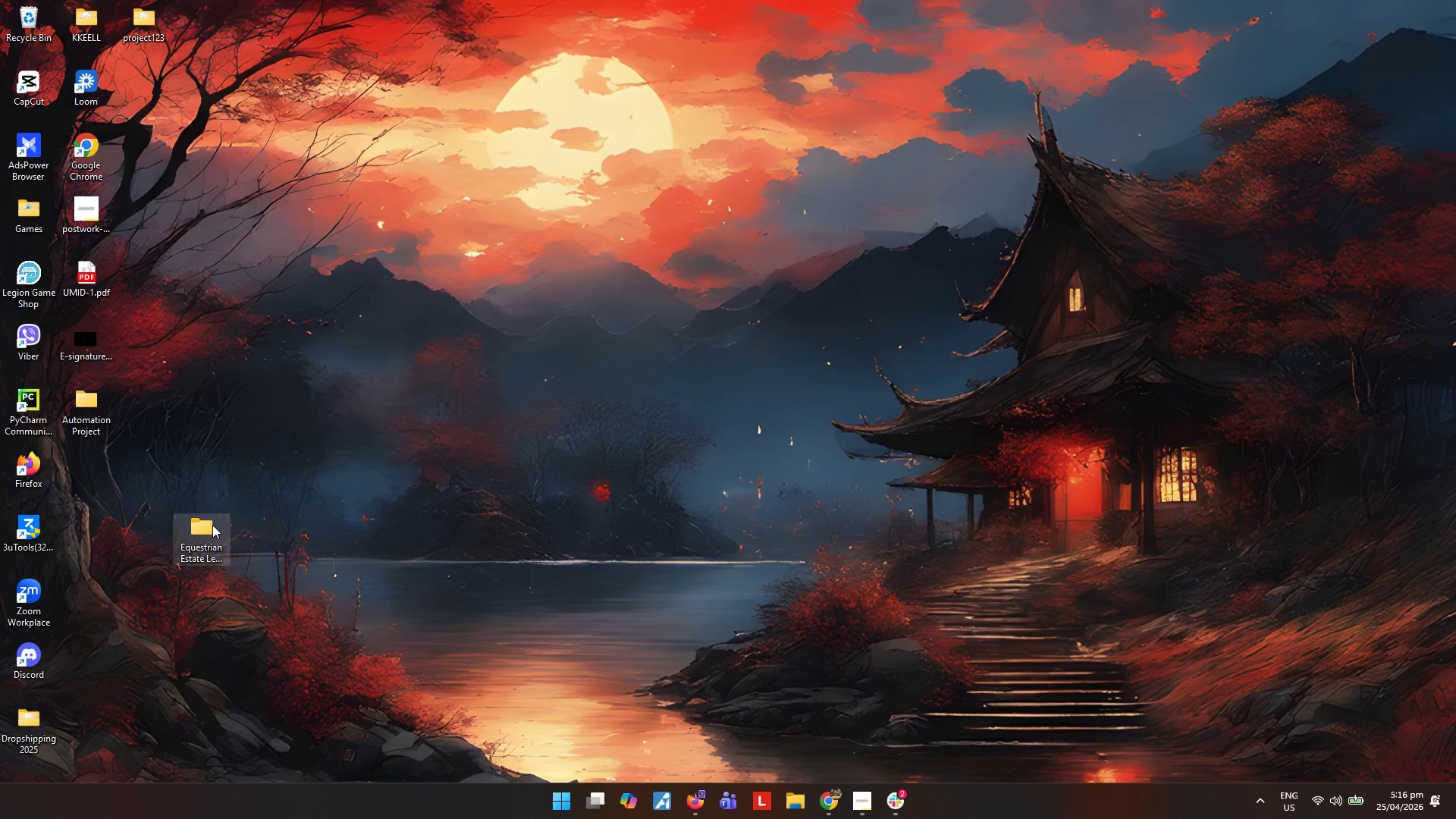 
left_click_drag(start_coordinate=[204, 532], to_coordinate=[96, 411])
 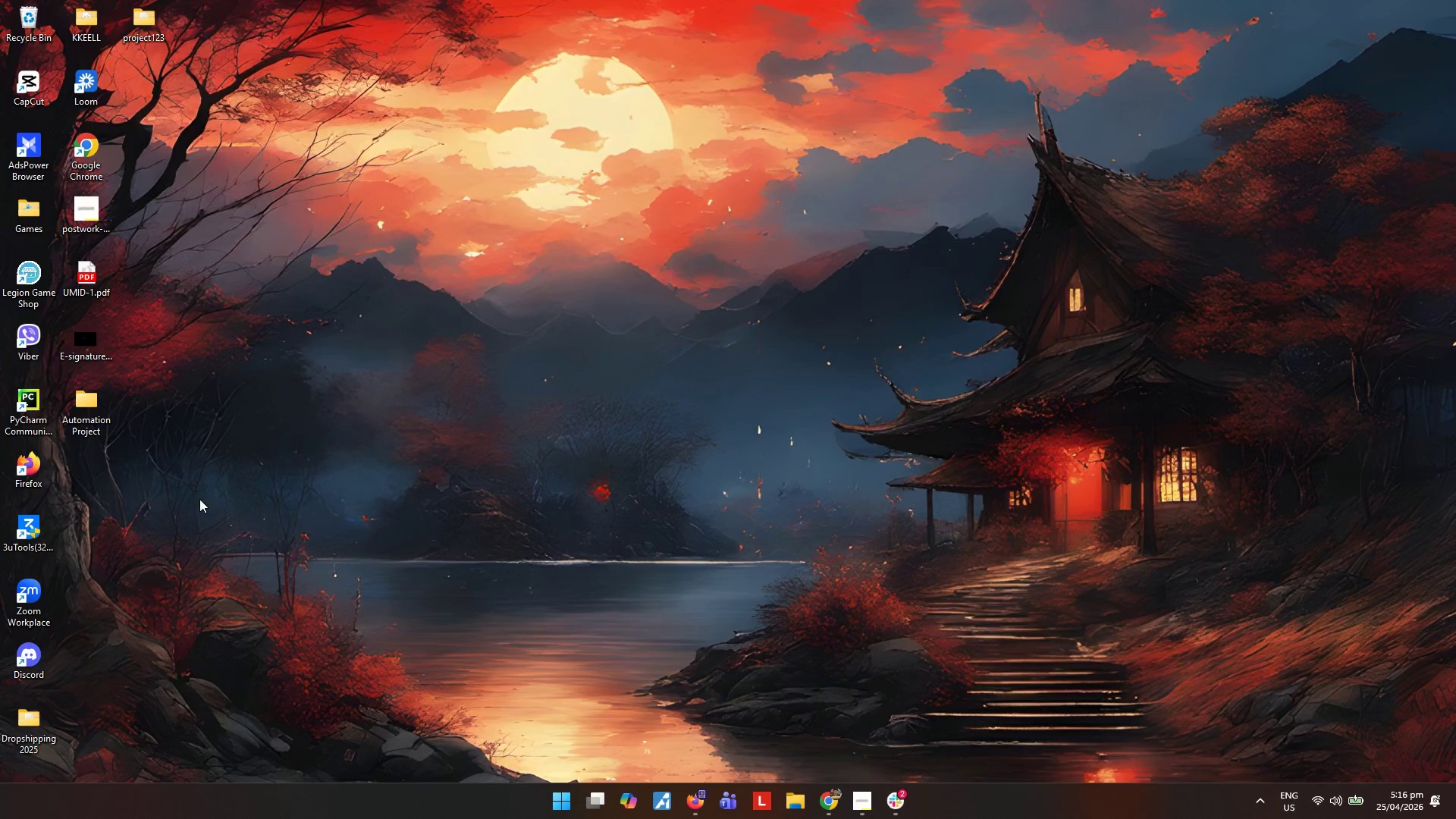 
key(Control+ControlLeft)
 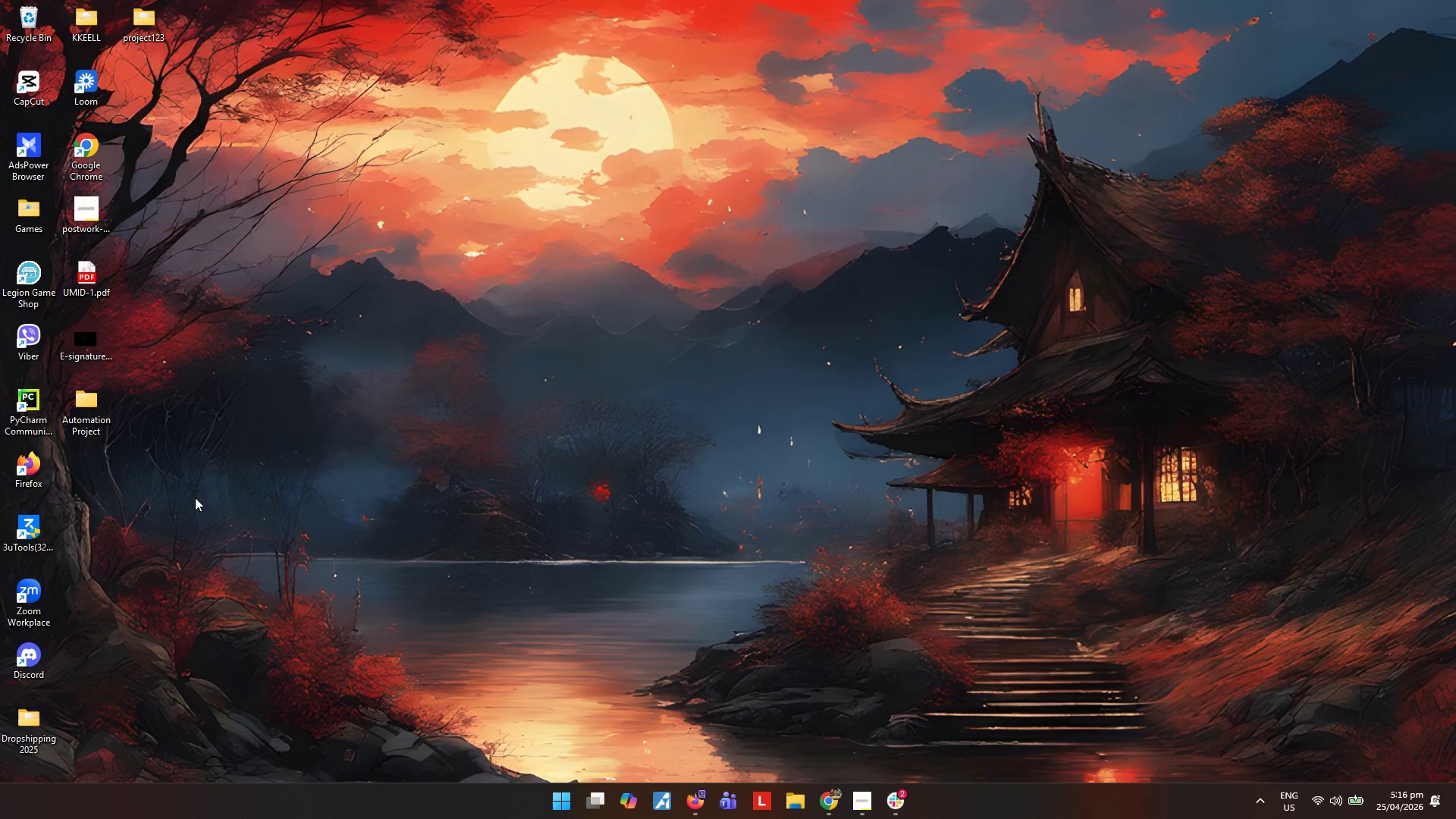 
key(Control+V)
 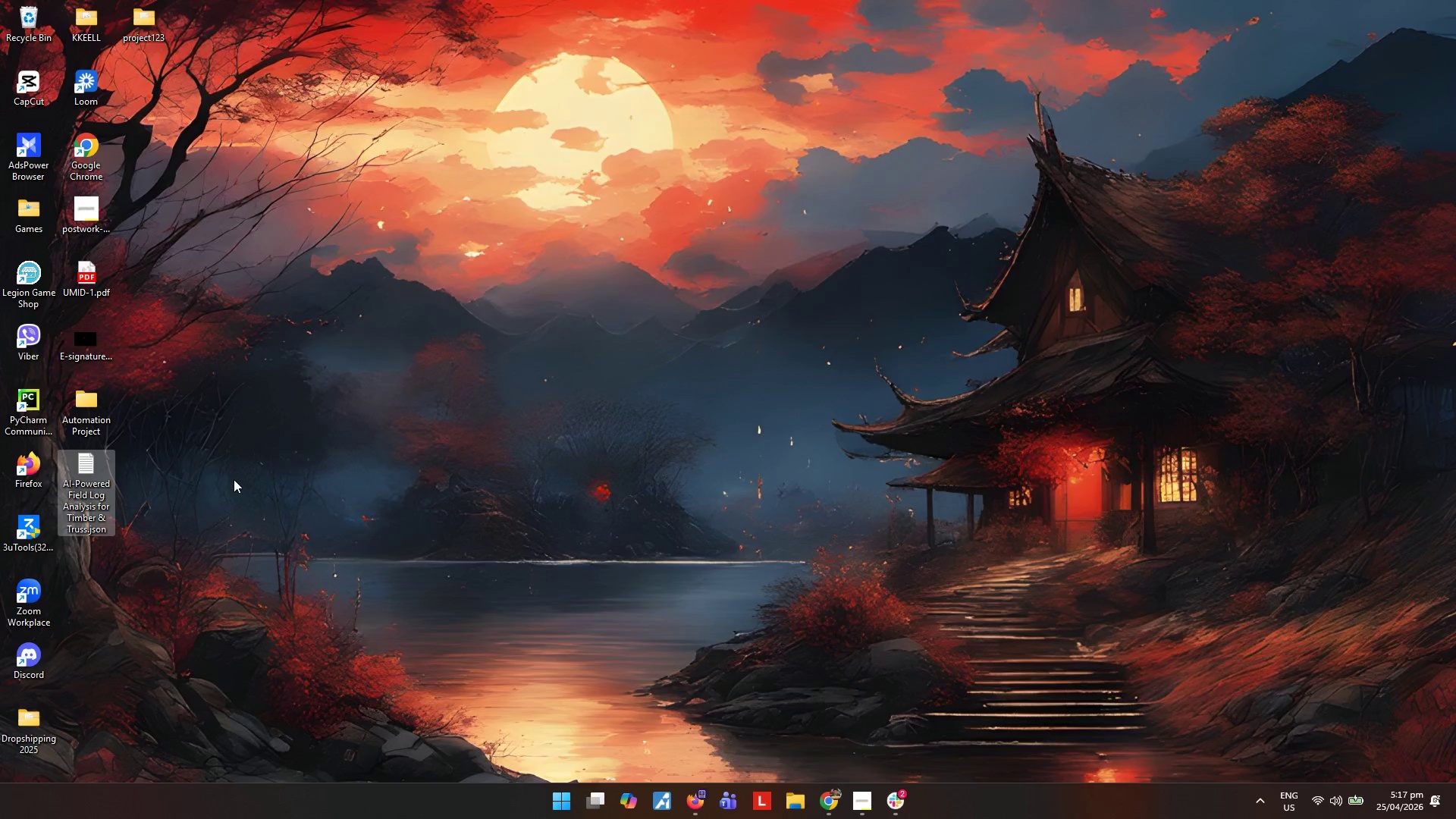 
right_click([234, 478])
 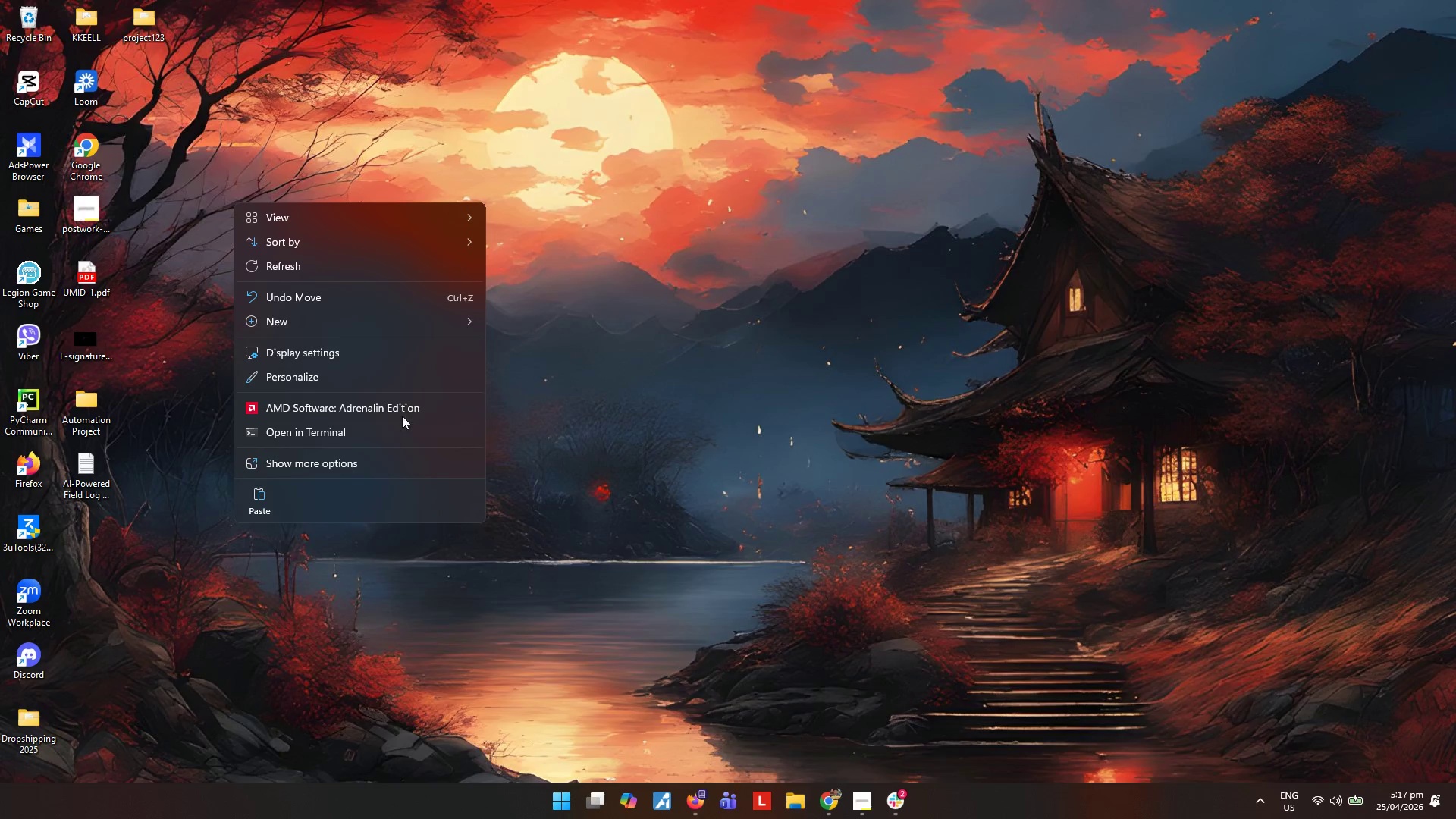 
left_click([423, 318])
 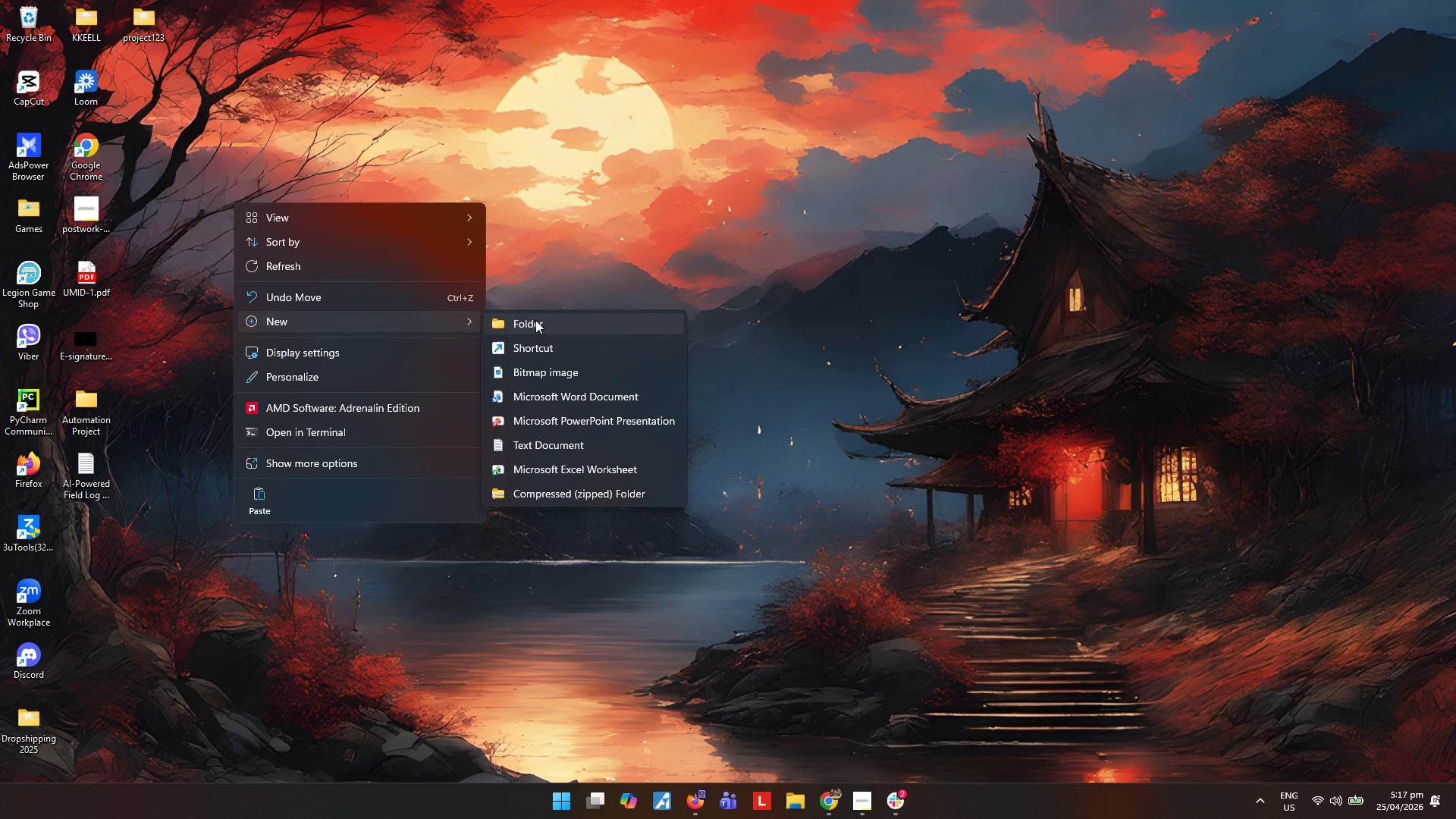 
left_click([535, 320])
 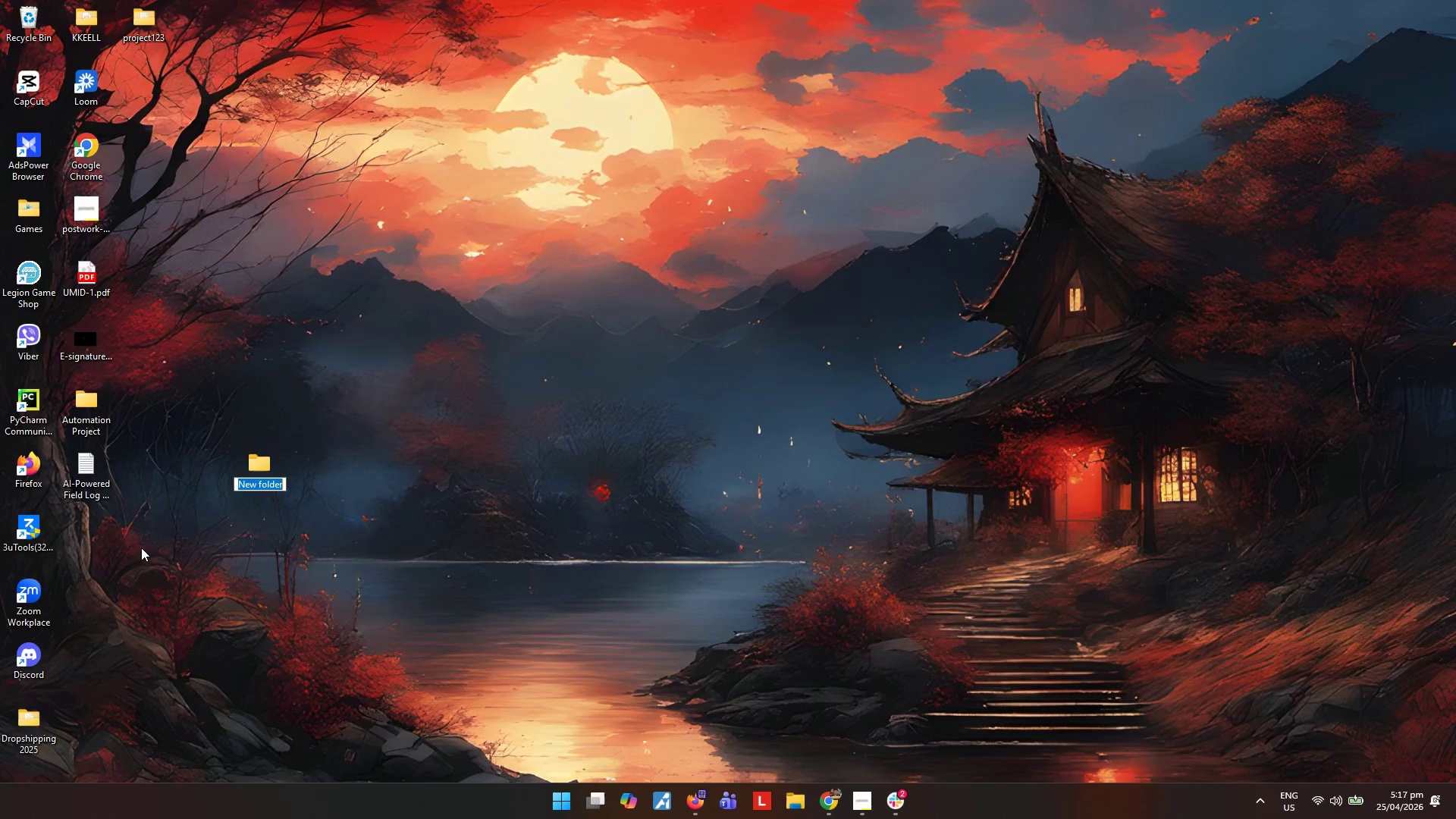 
left_click_drag(start_coordinate=[136, 547], to_coordinate=[132, 537])
 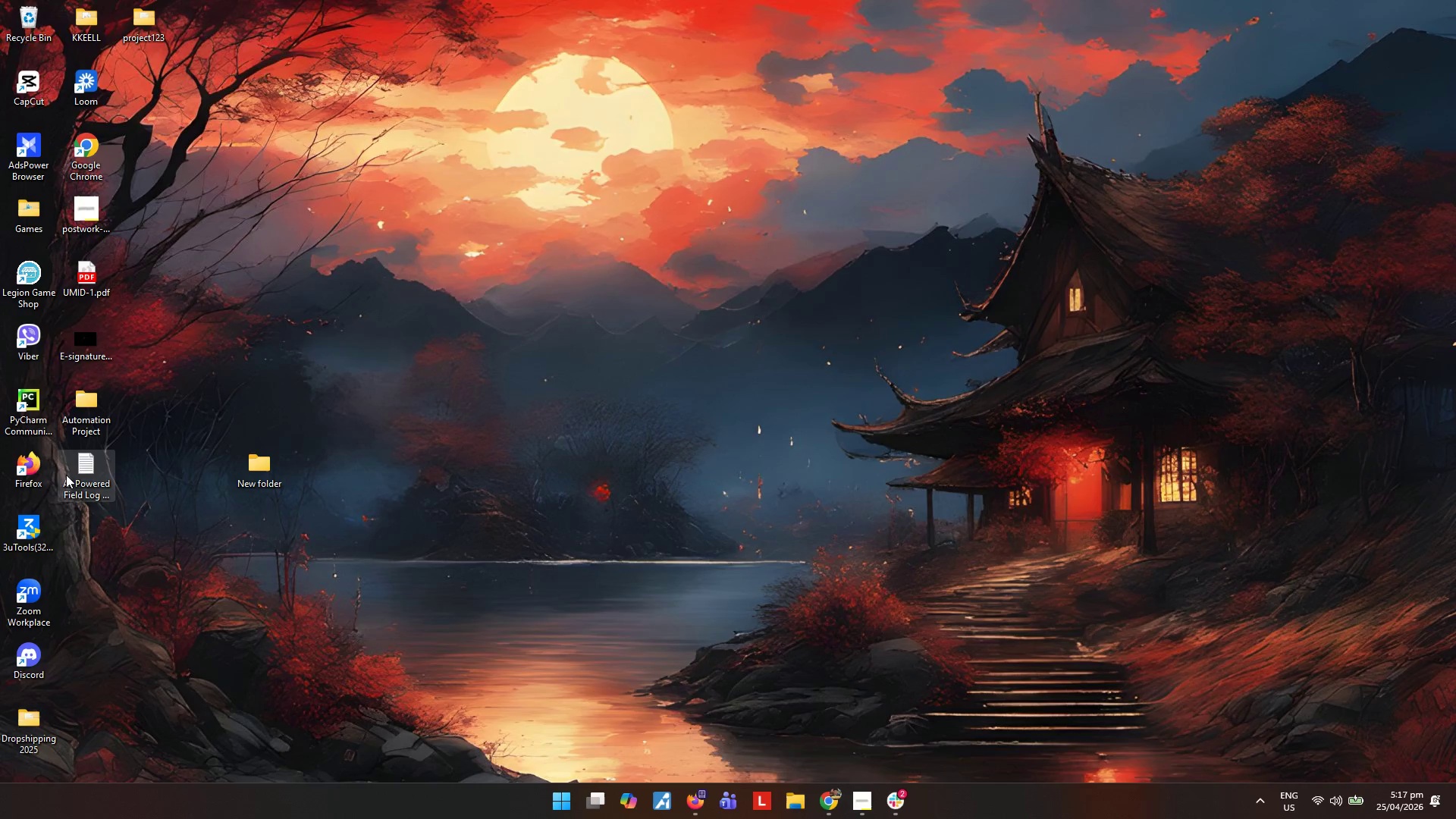 
double_click([74, 474])
 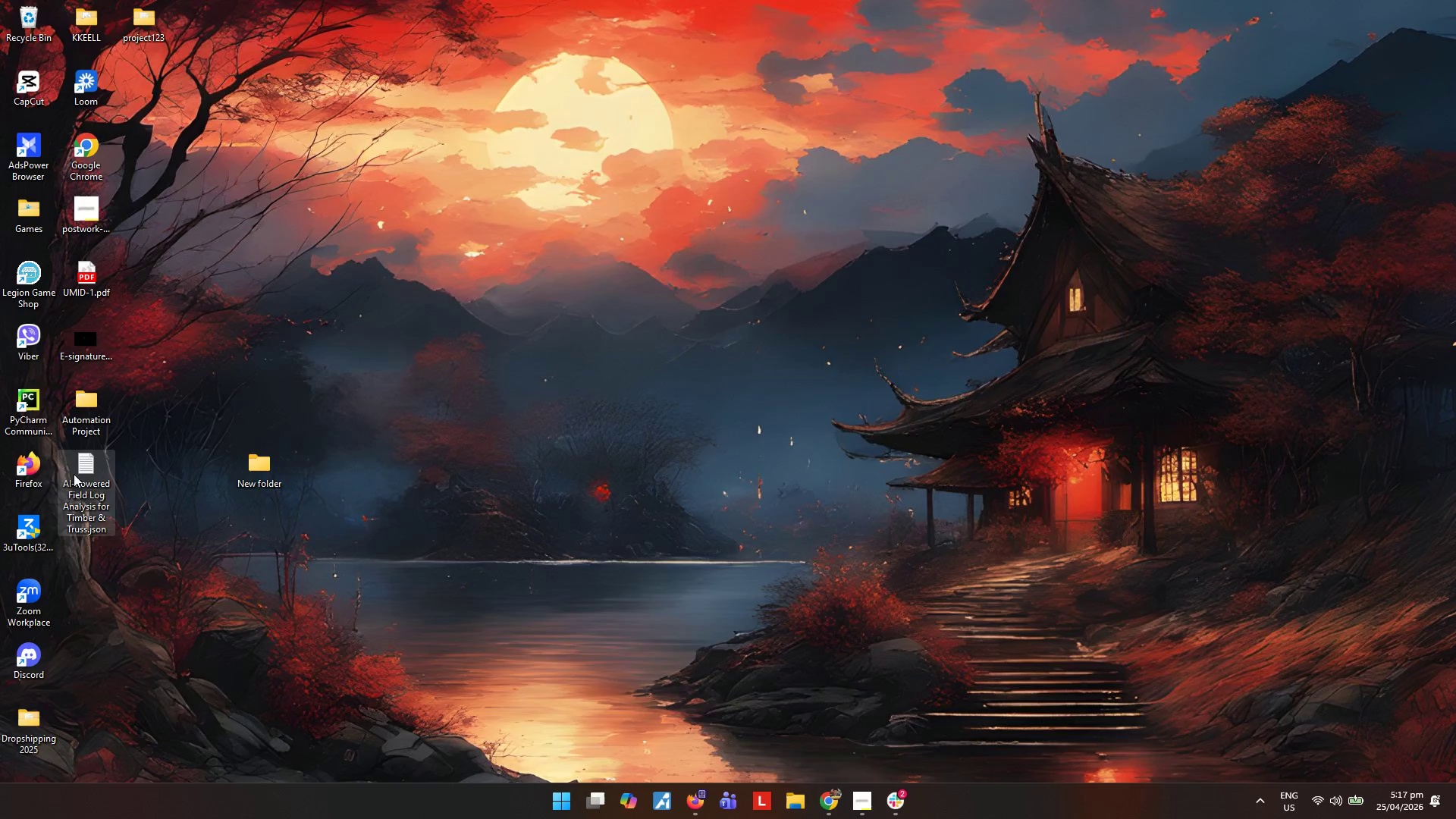 
key(F2)
 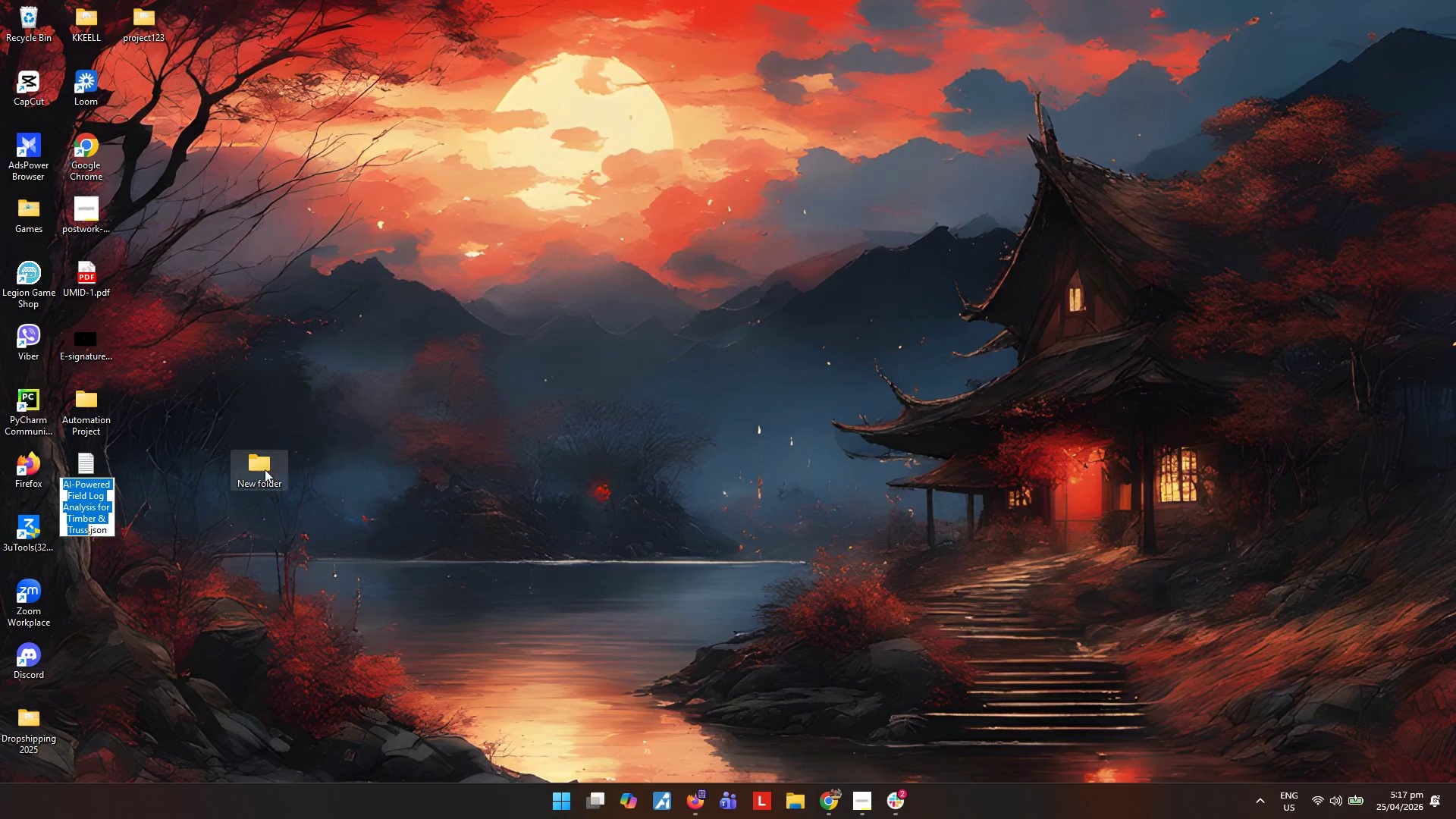 
key(Control+ControlLeft)
 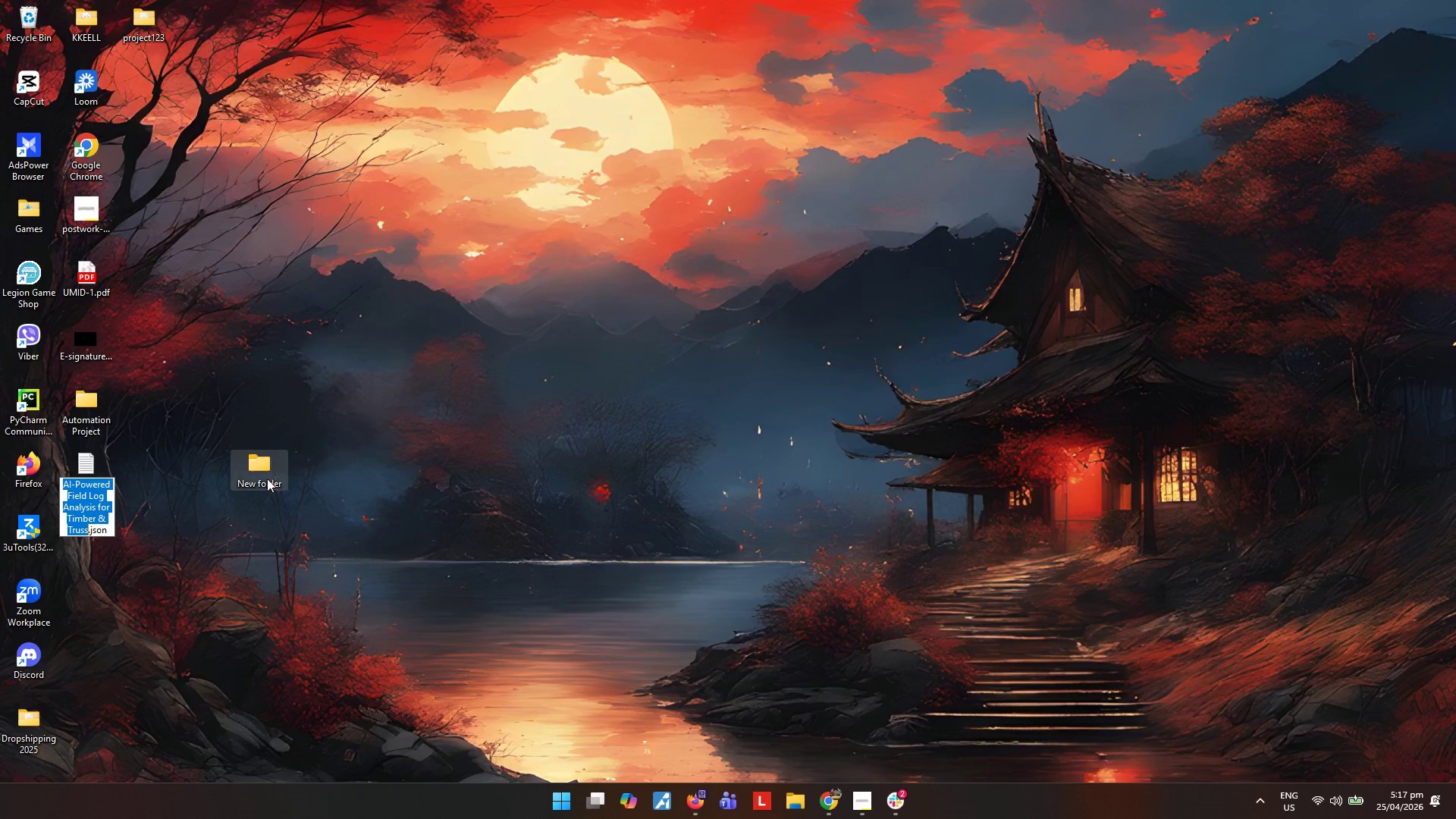 
key(Control+C)
 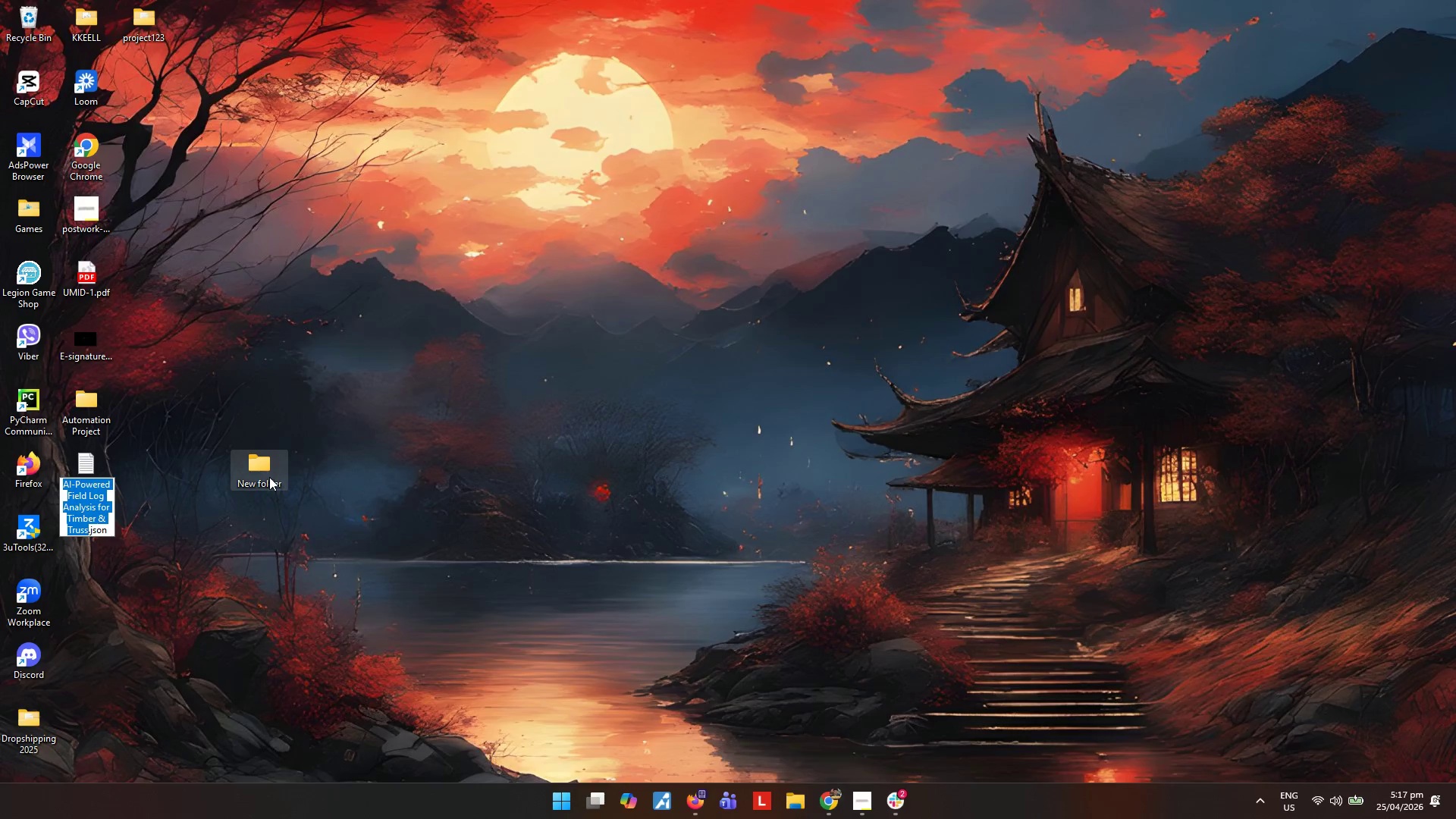 
left_click([269, 477])
 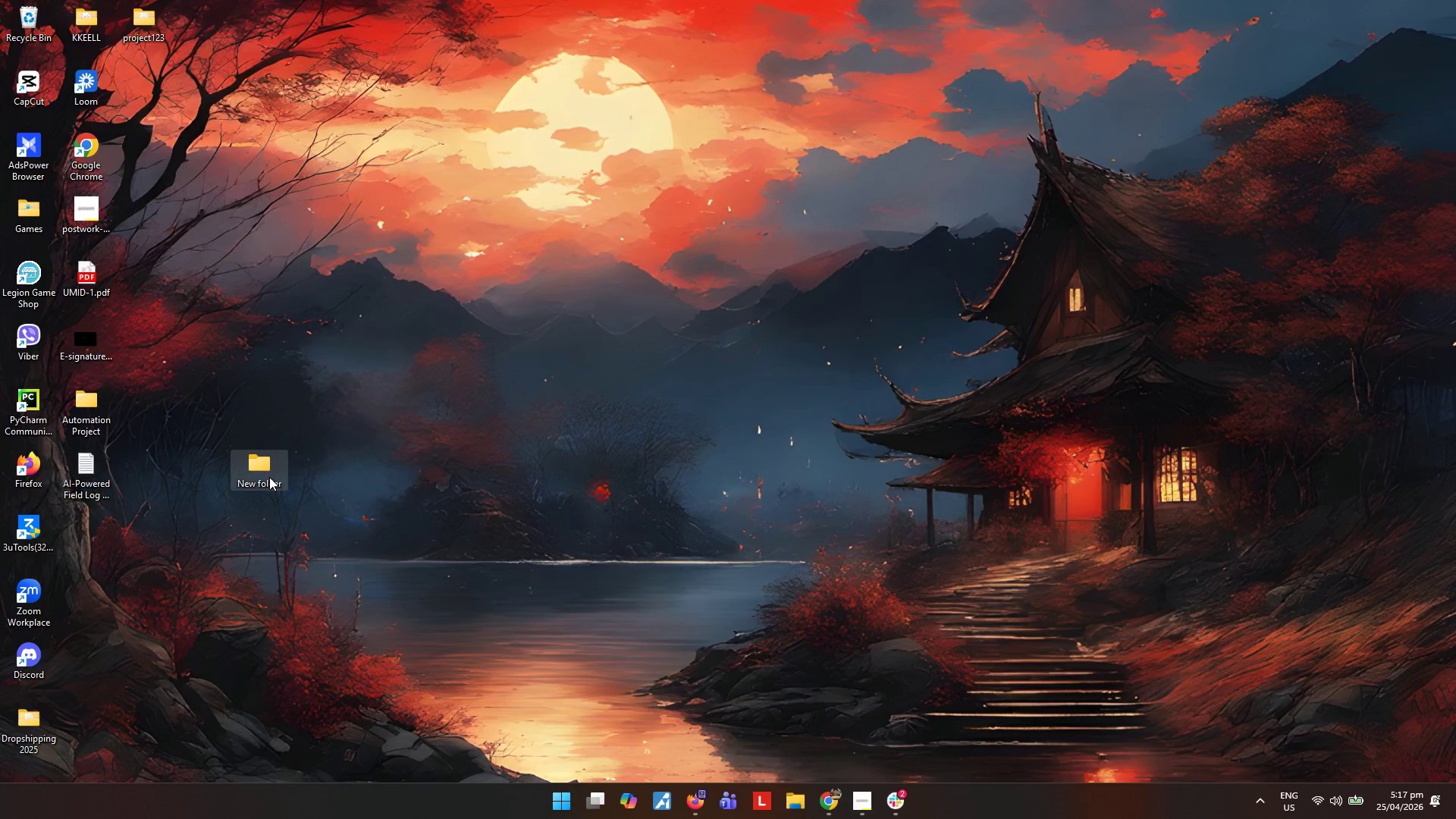 
key(F2)
 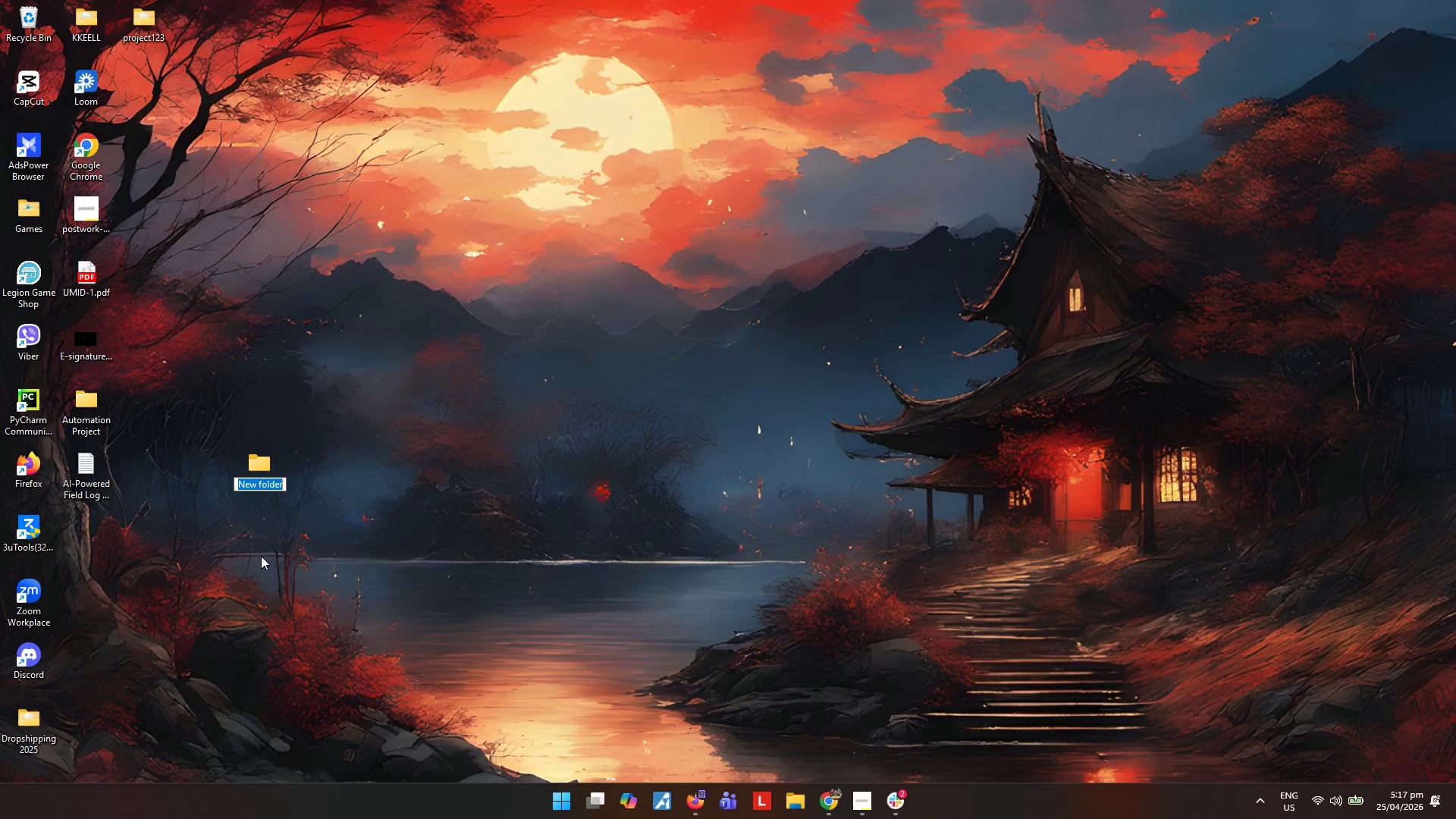 
key(Control+ControlLeft)